 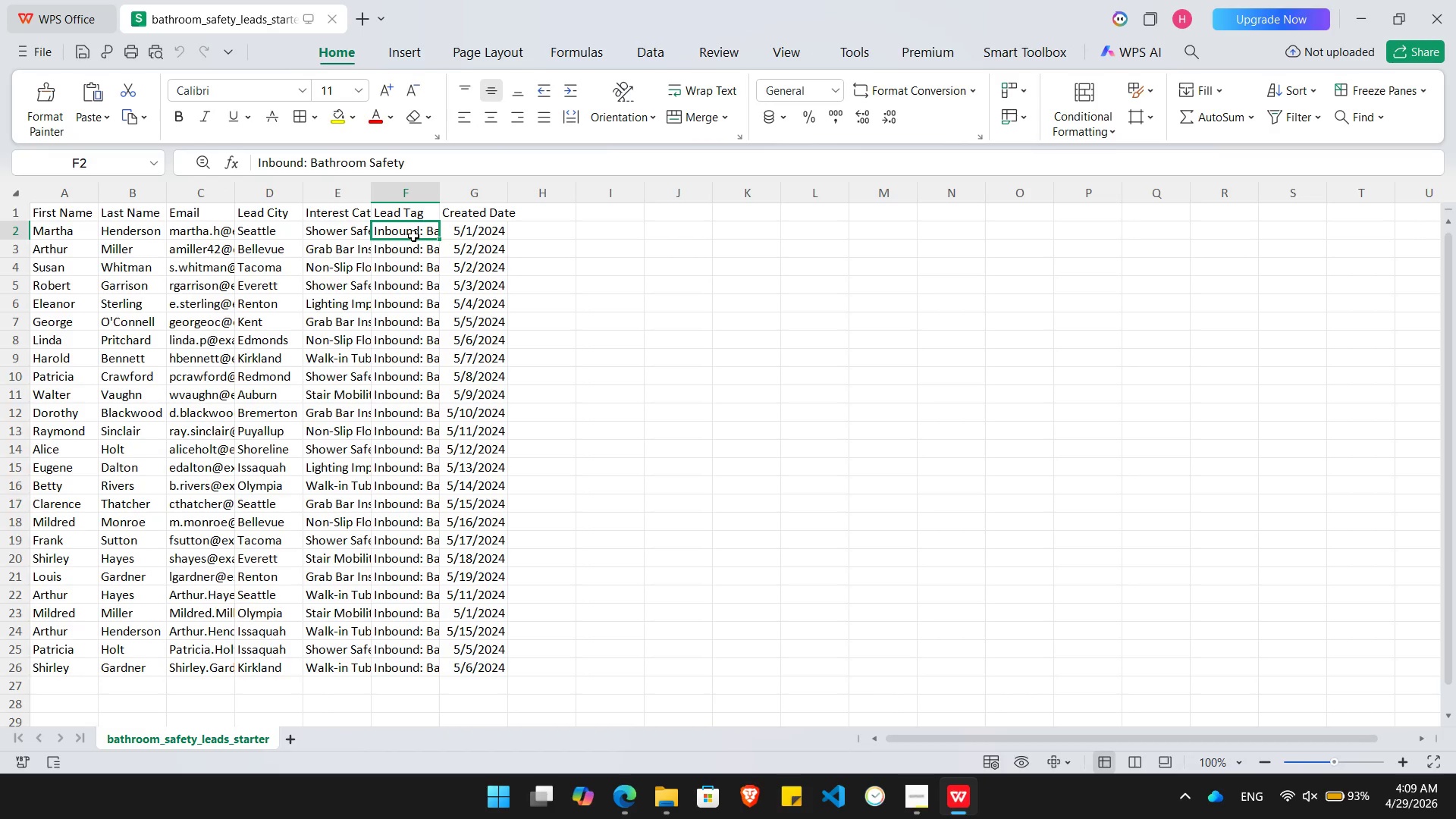 
key(Alt+Tab)
 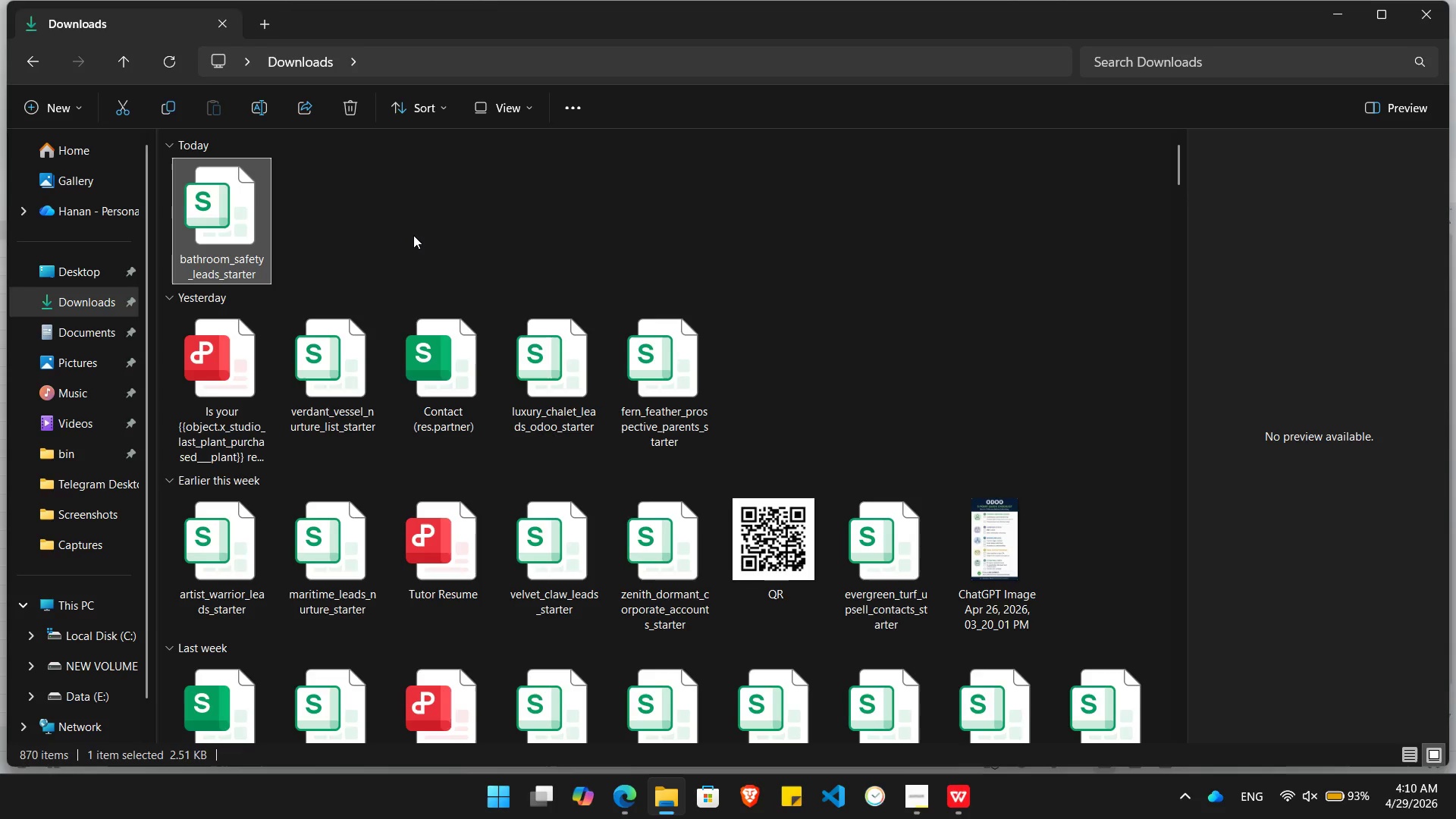 
key(Alt+Tab)
 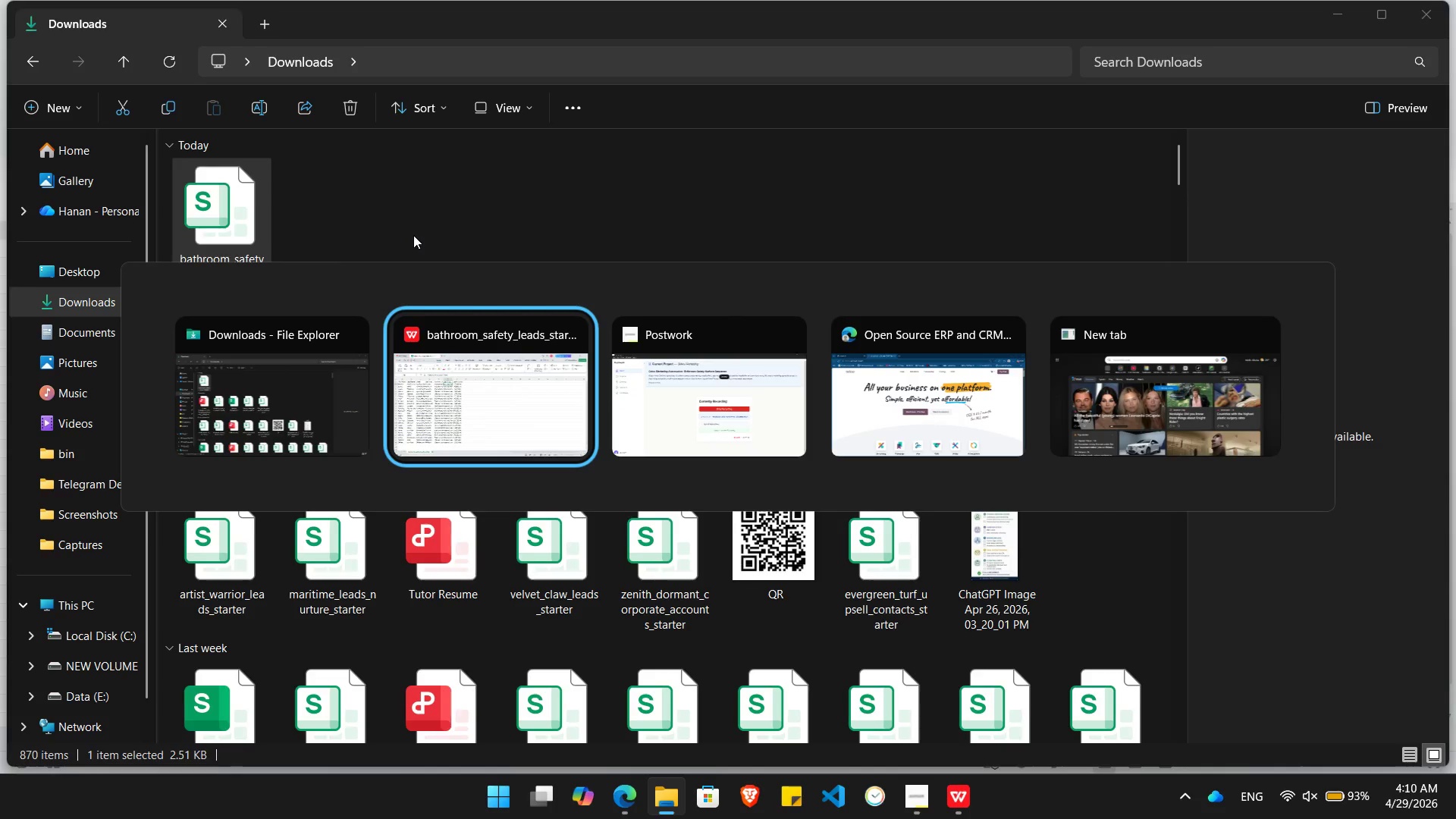 
key(Alt+Tab)
 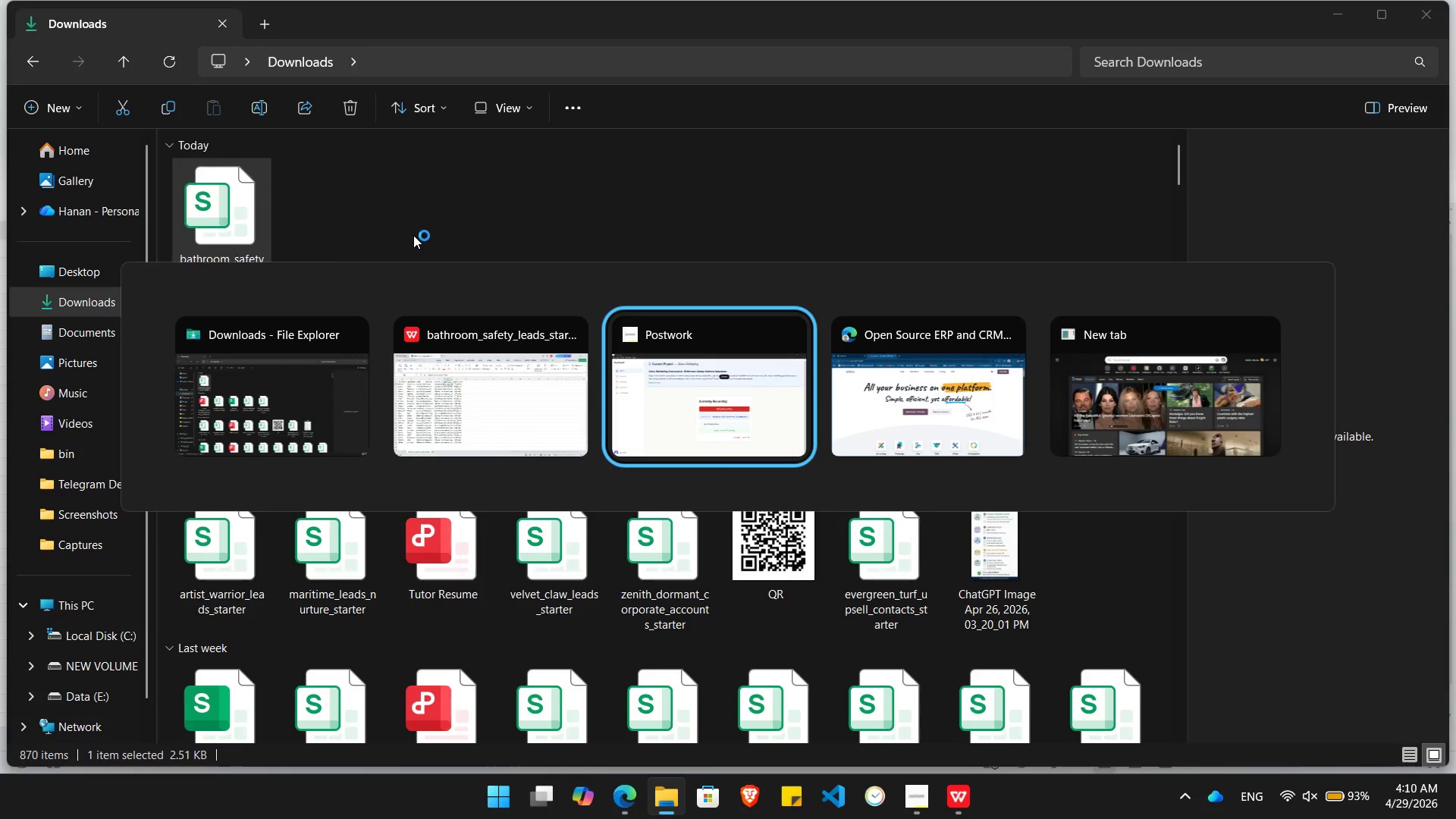 
key(Alt+Tab)
 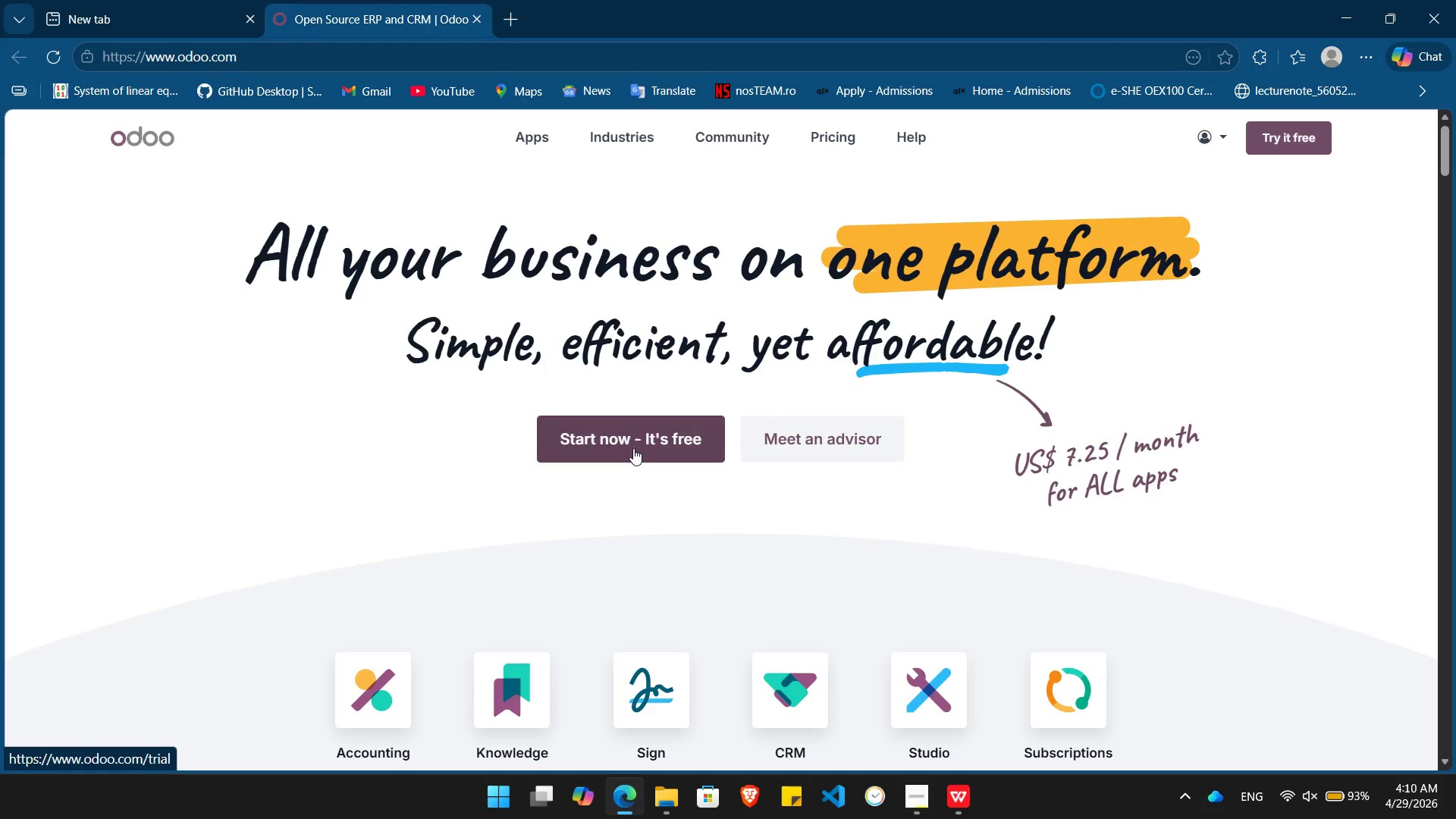 
left_click([627, 444])
 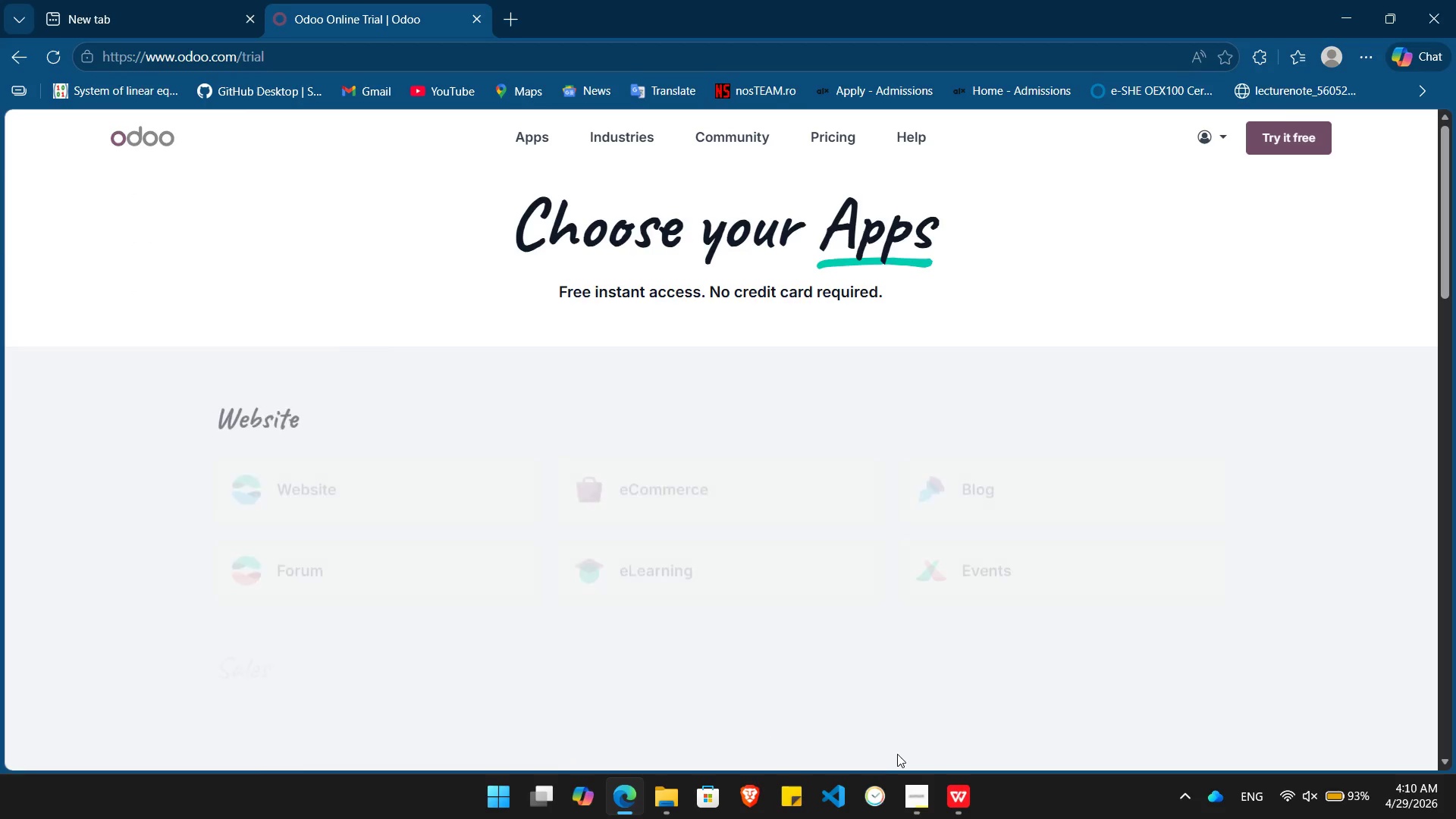 
wait(9.62)
 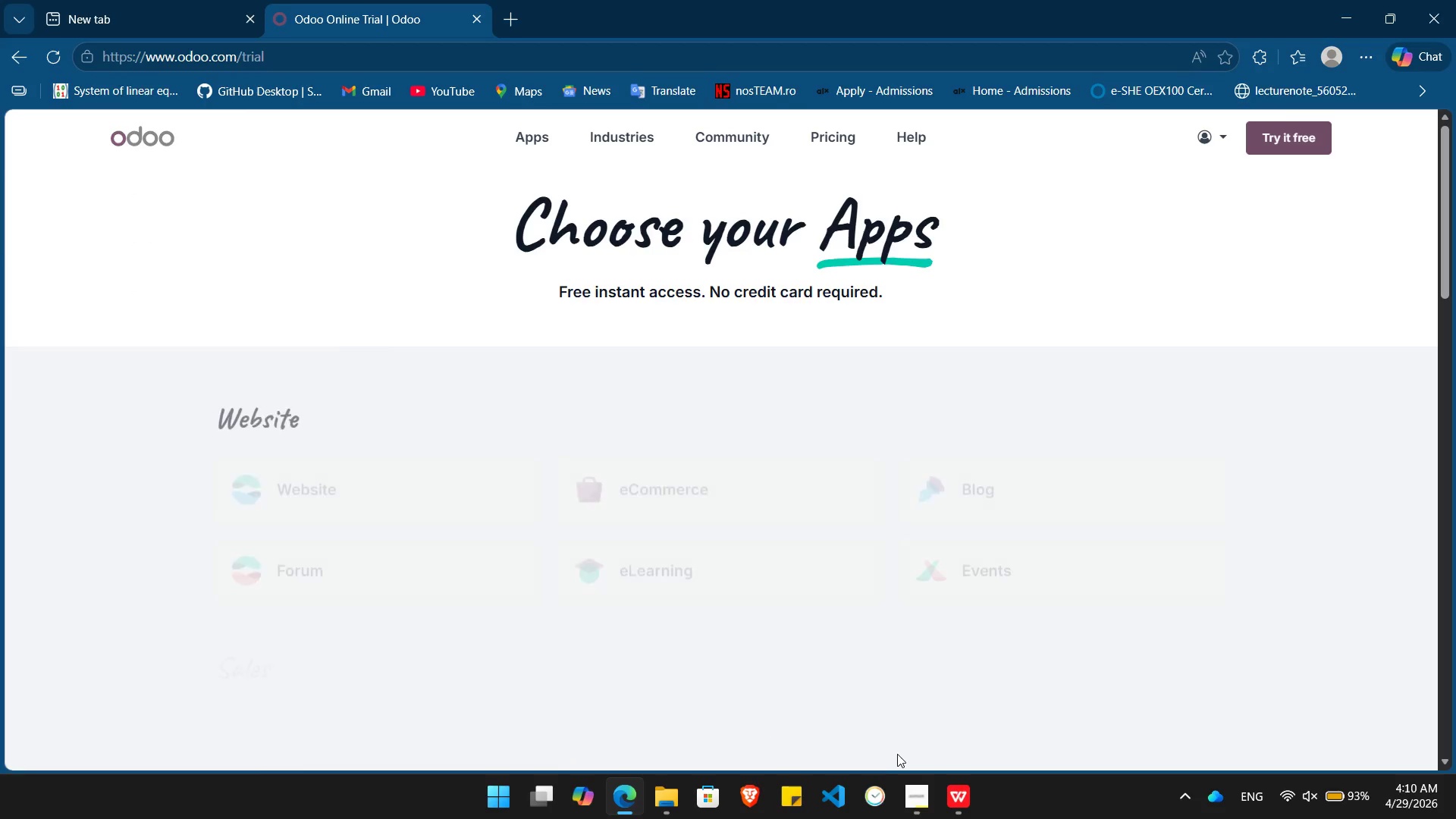 
left_click([445, 240])
 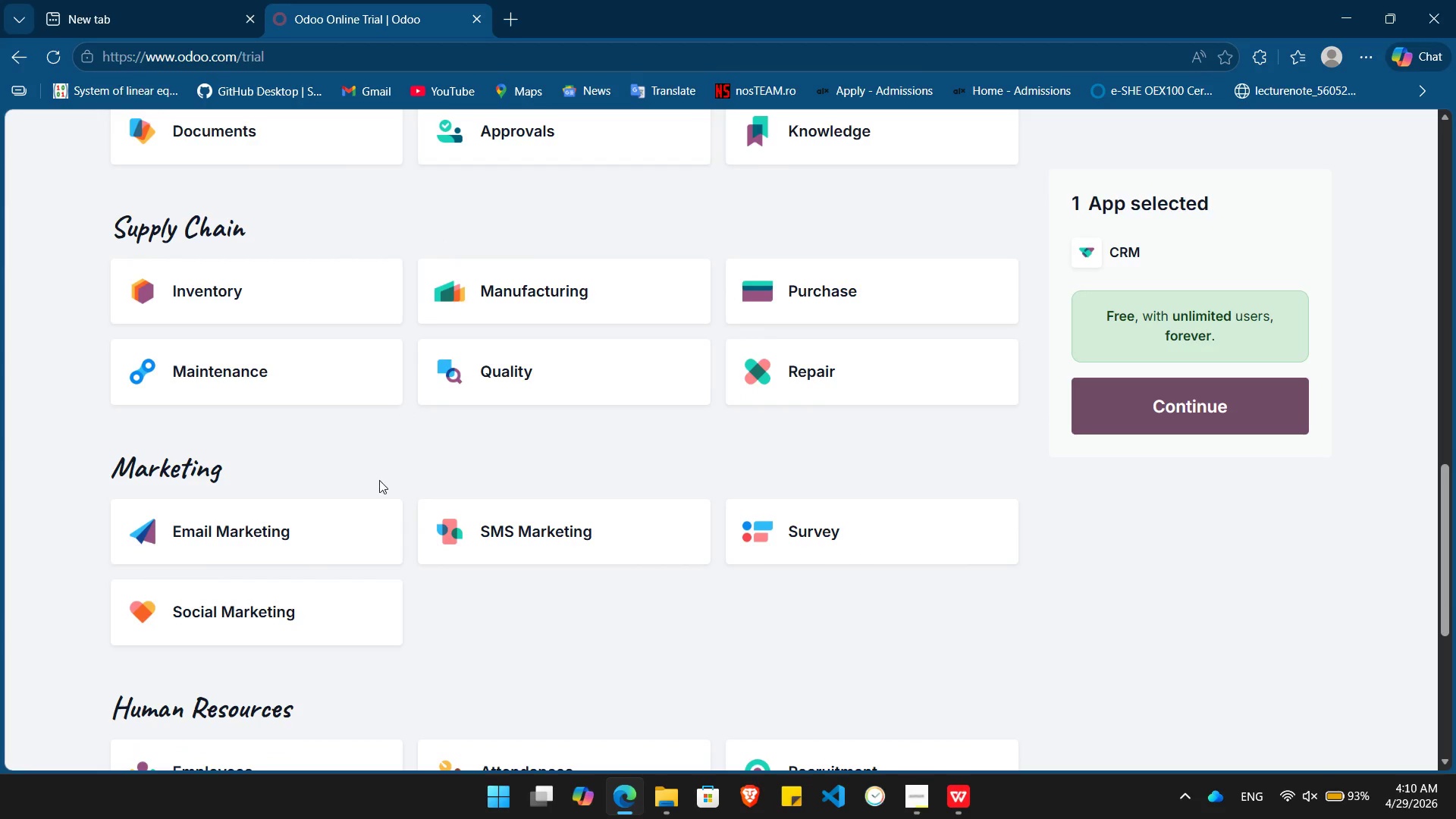 
left_click([282, 518])
 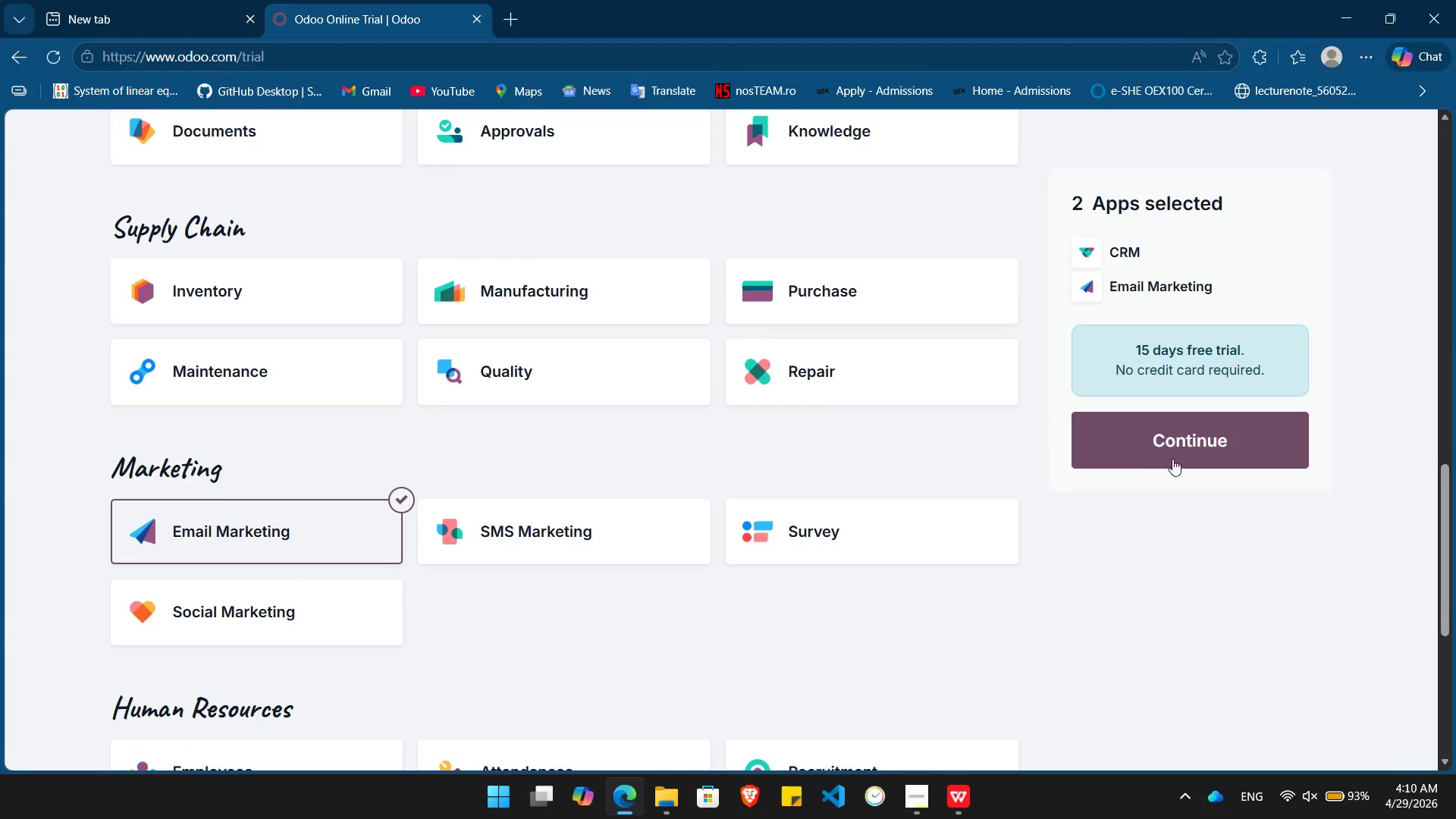 
left_click([1190, 436])
 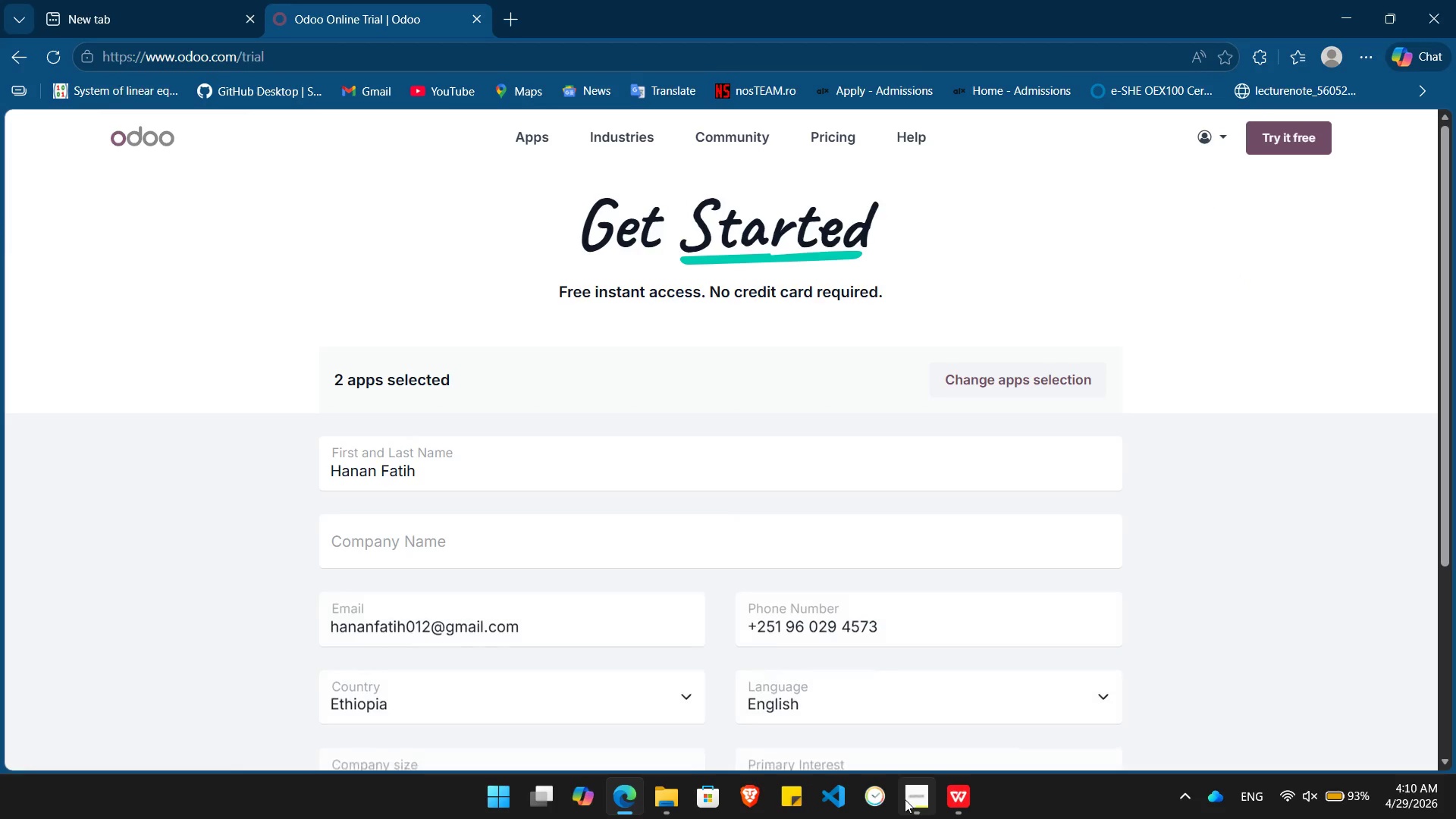 
left_click([908, 801])